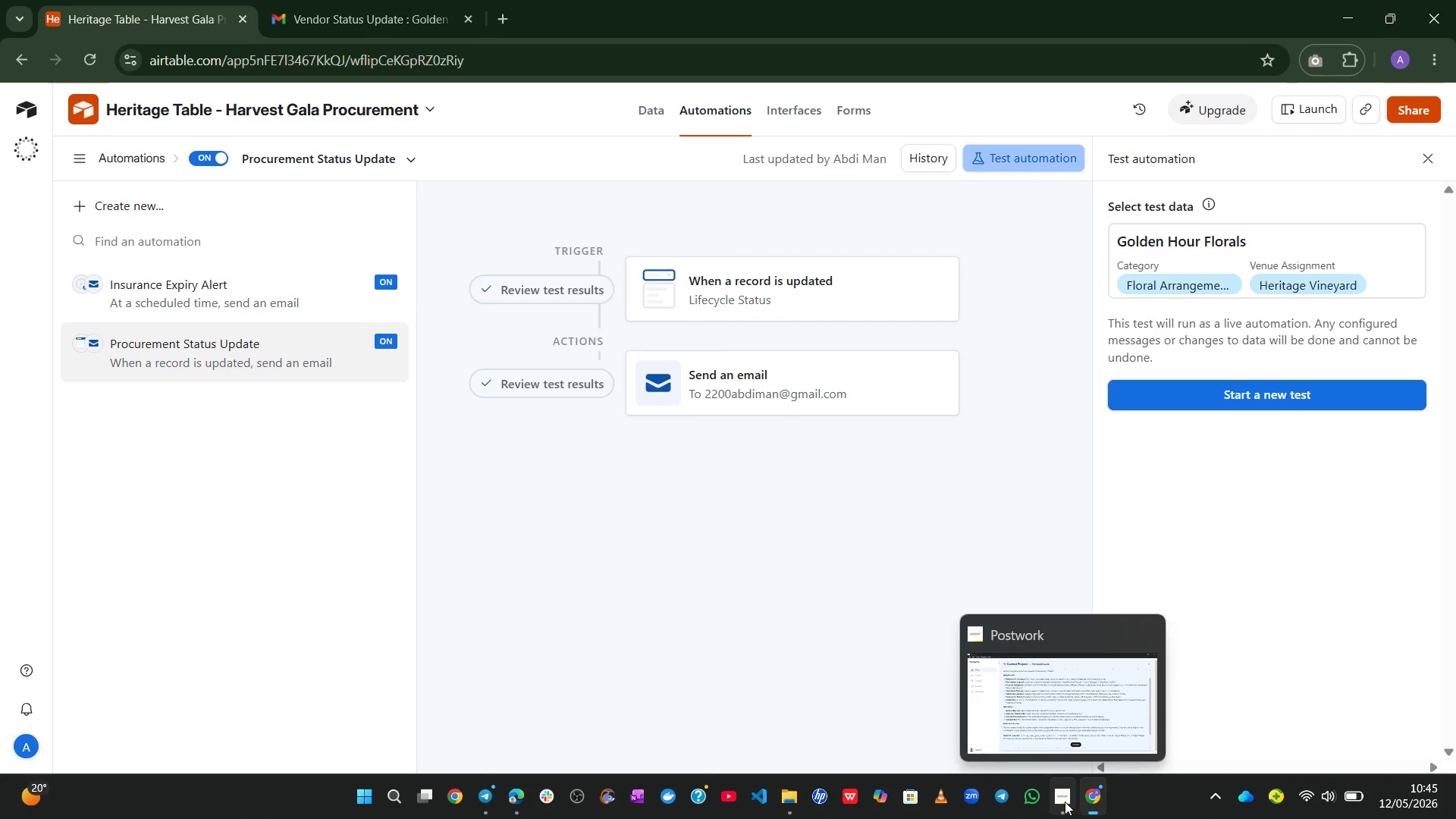 
left_click([1062, 801])